 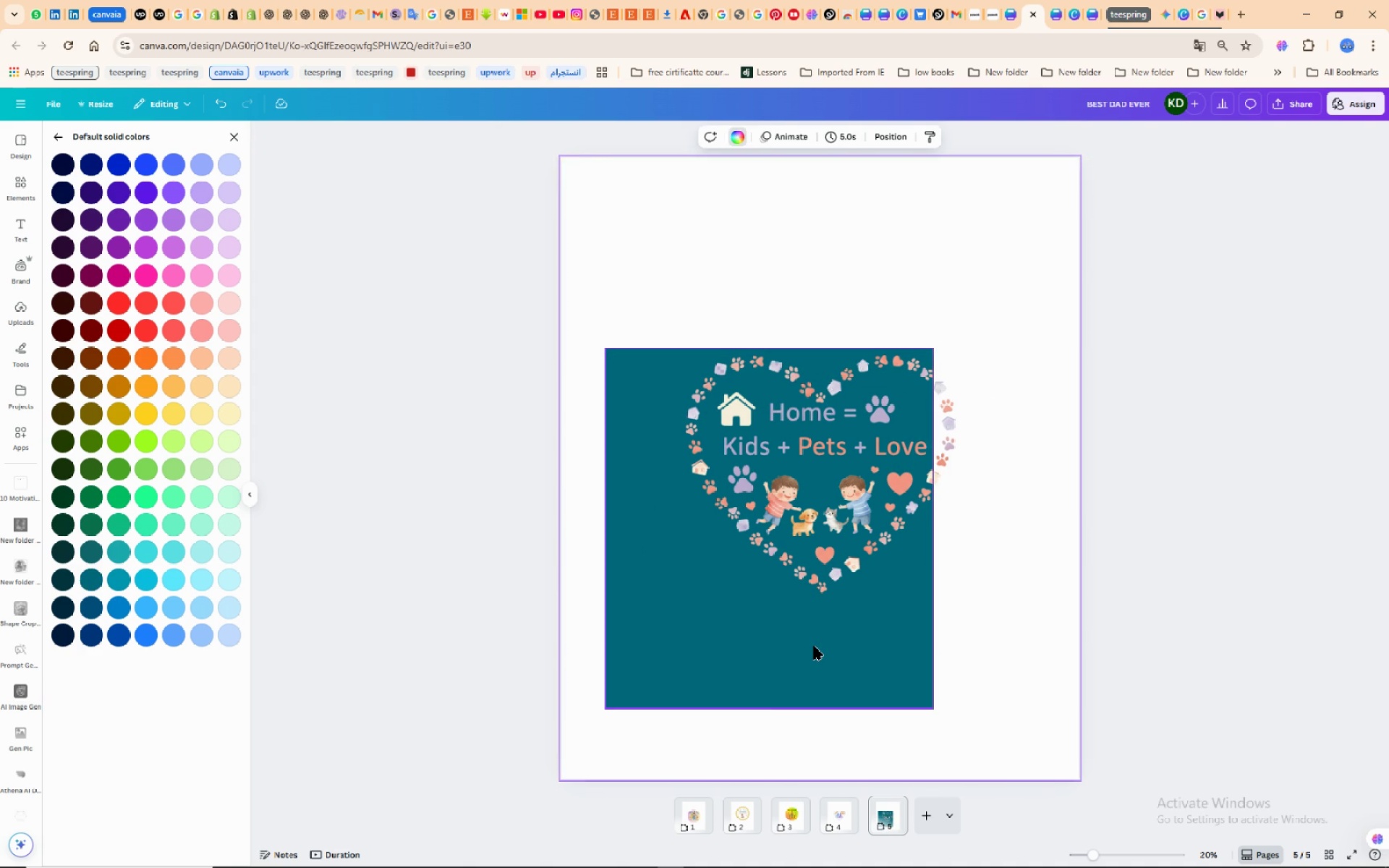 
left_click([814, 646])
 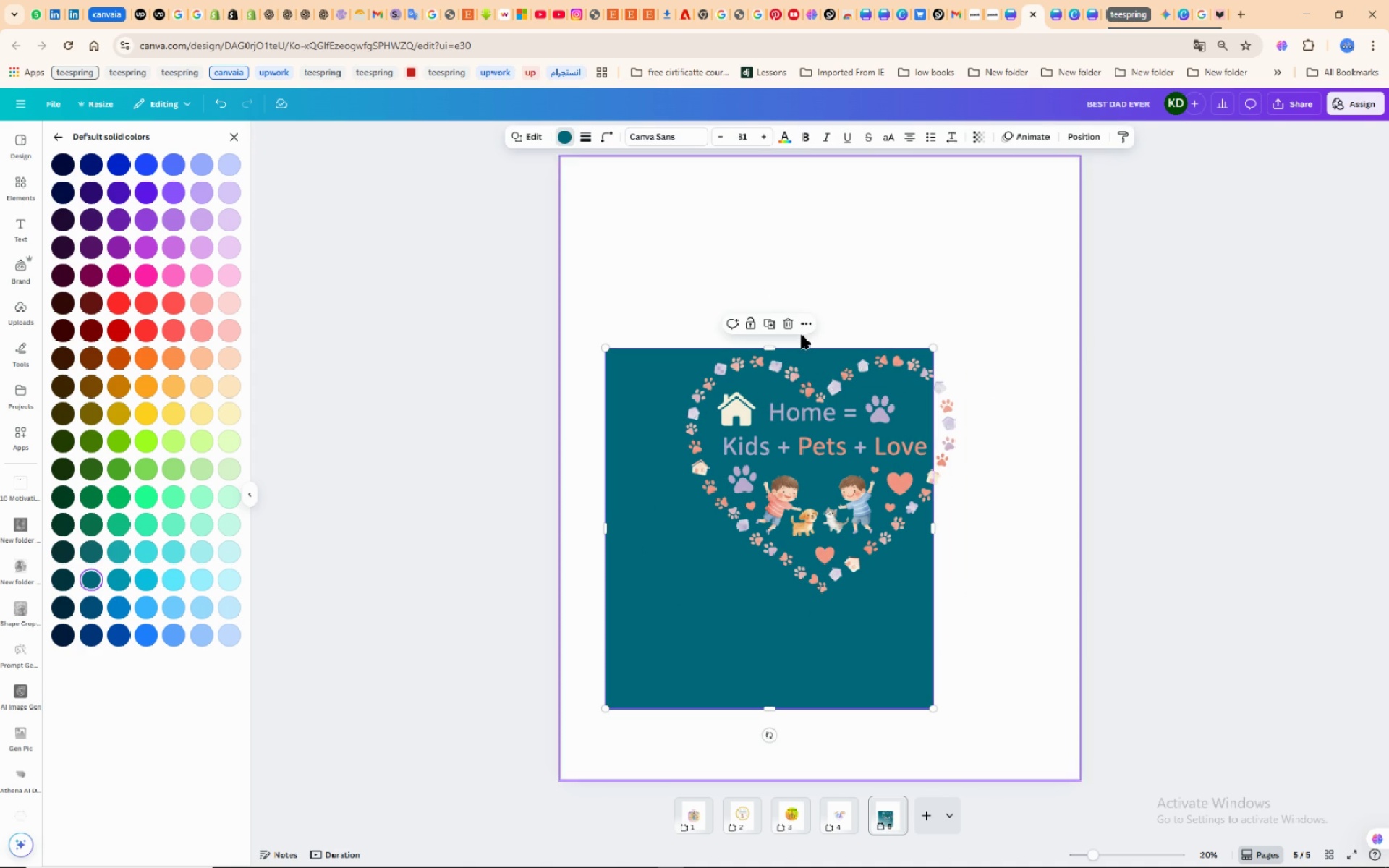 
mouse_move([794, 318])
 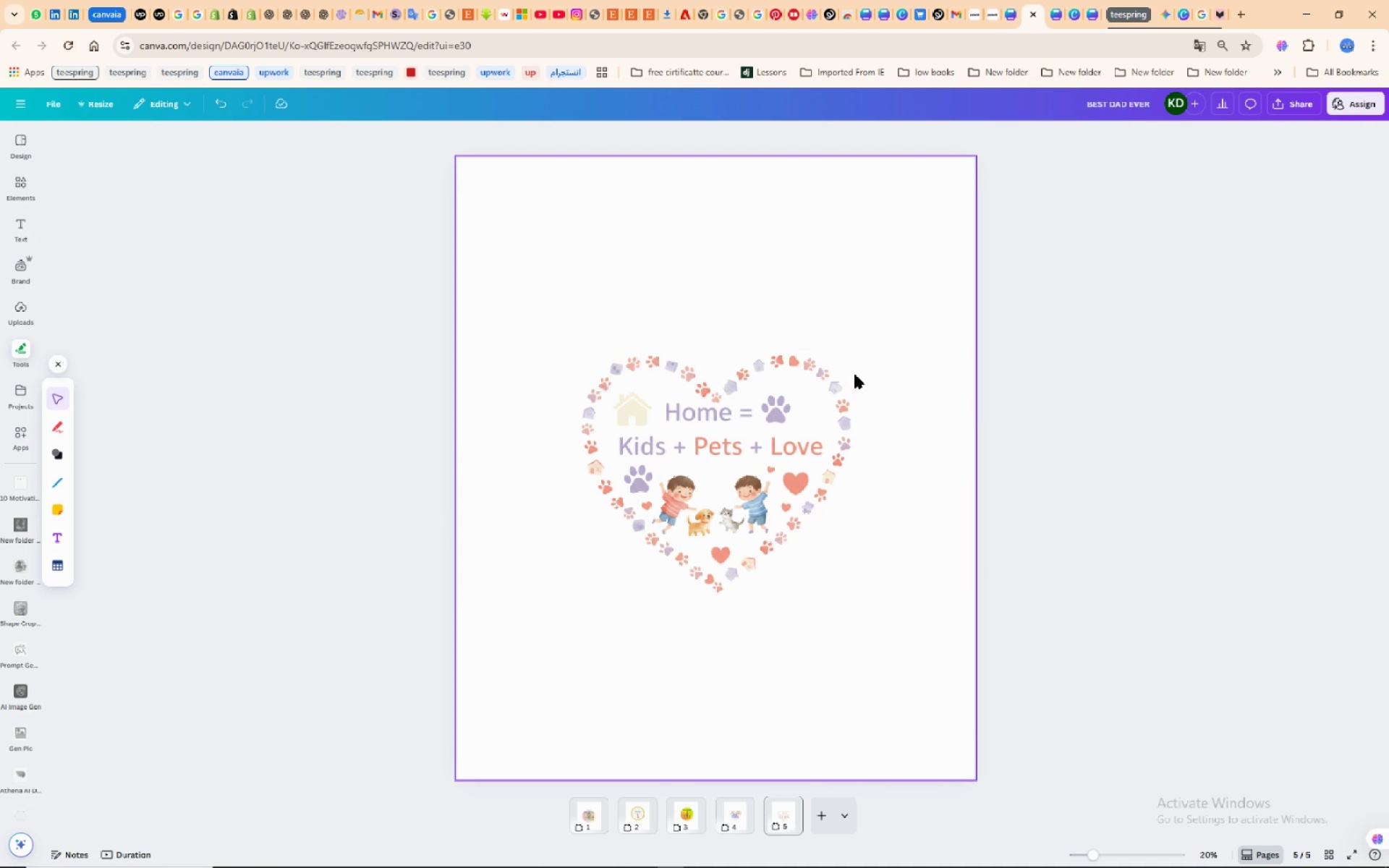 
left_click([855, 375])
 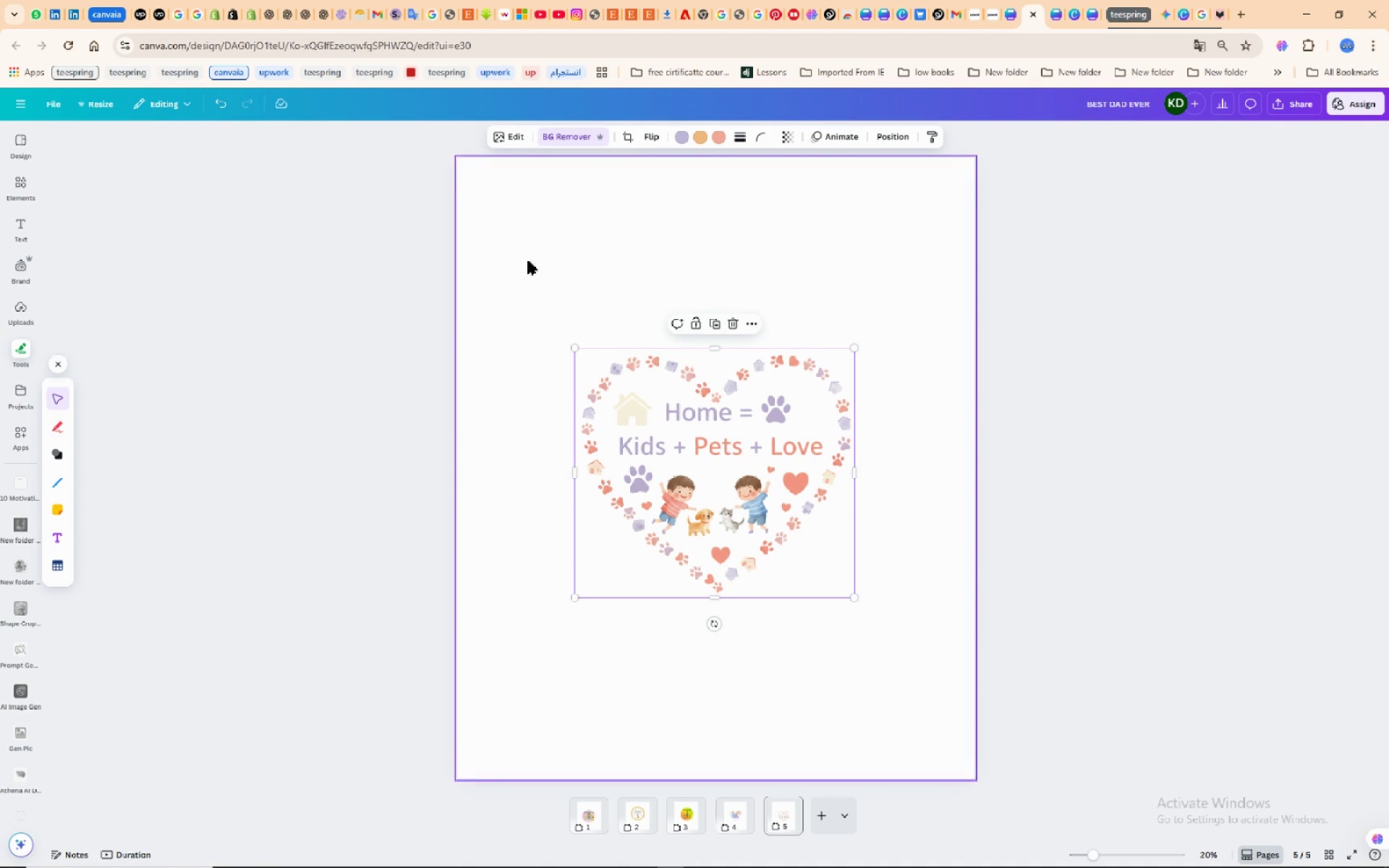 
left_click([839, 378])